 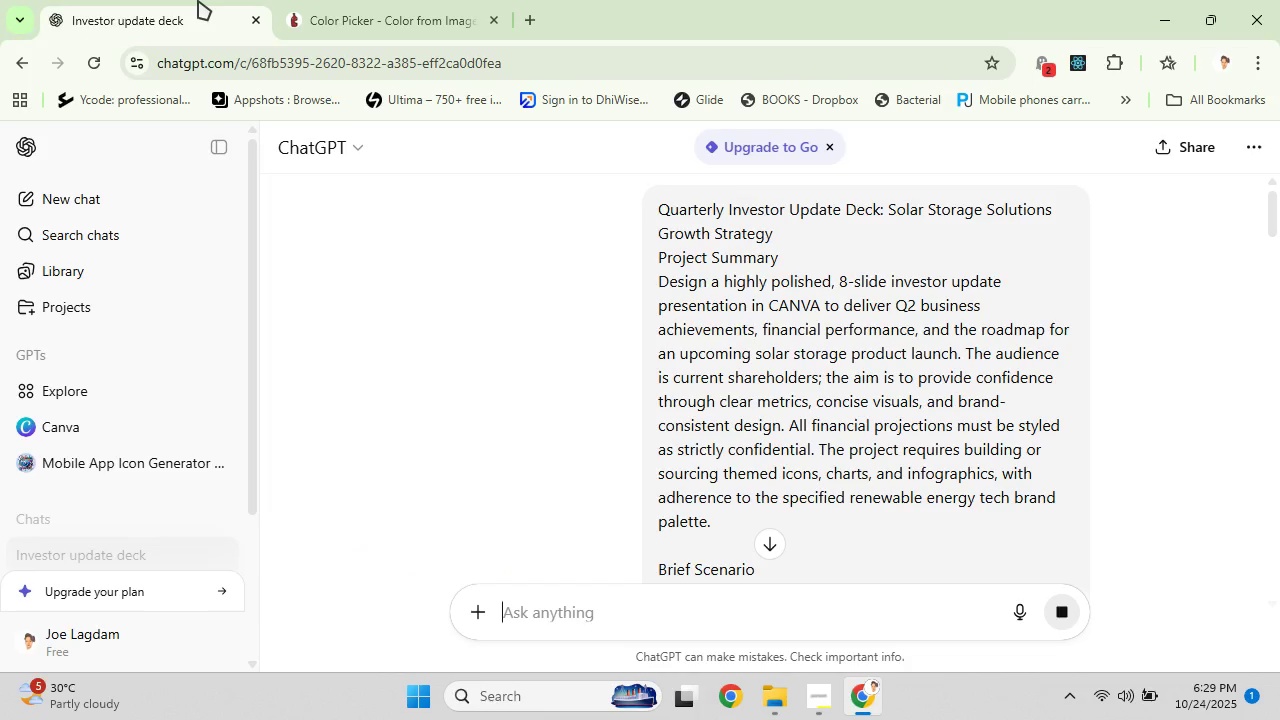 
left_click([522, 597])
 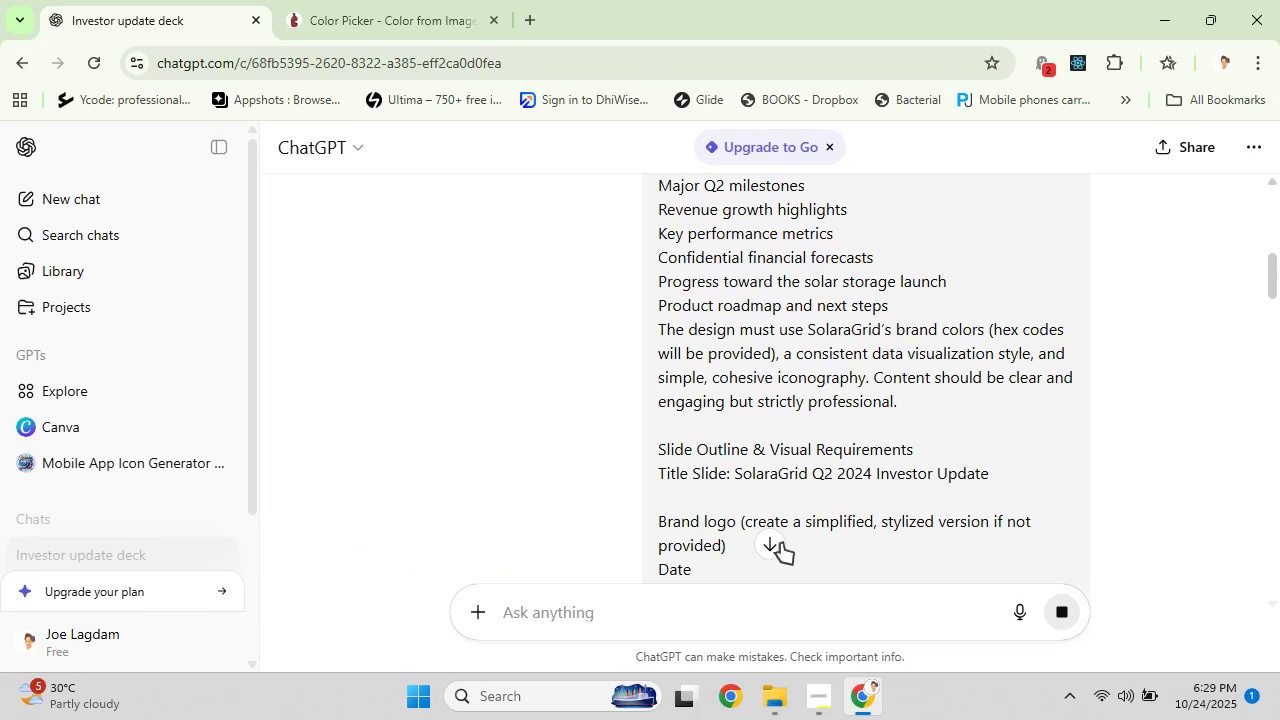 
scroll: coordinate [522, 597], scroll_direction: down, amount: 6.0
 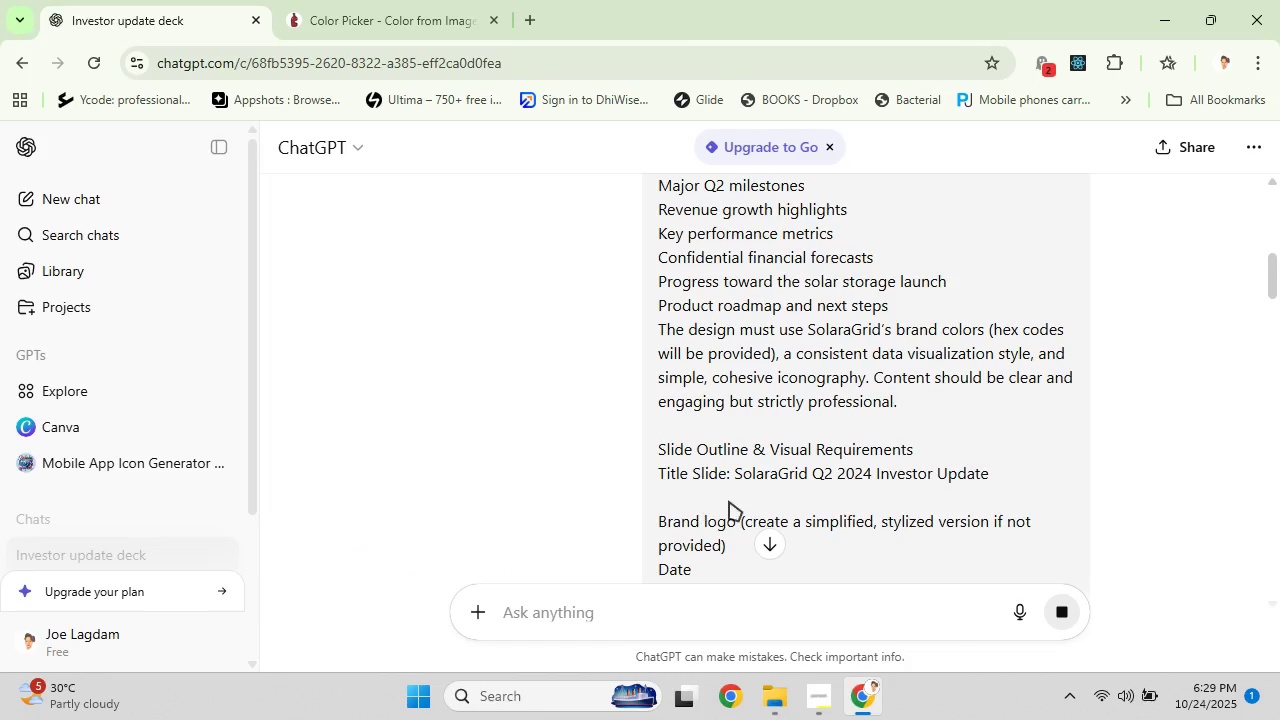 
left_click([780, 543])
 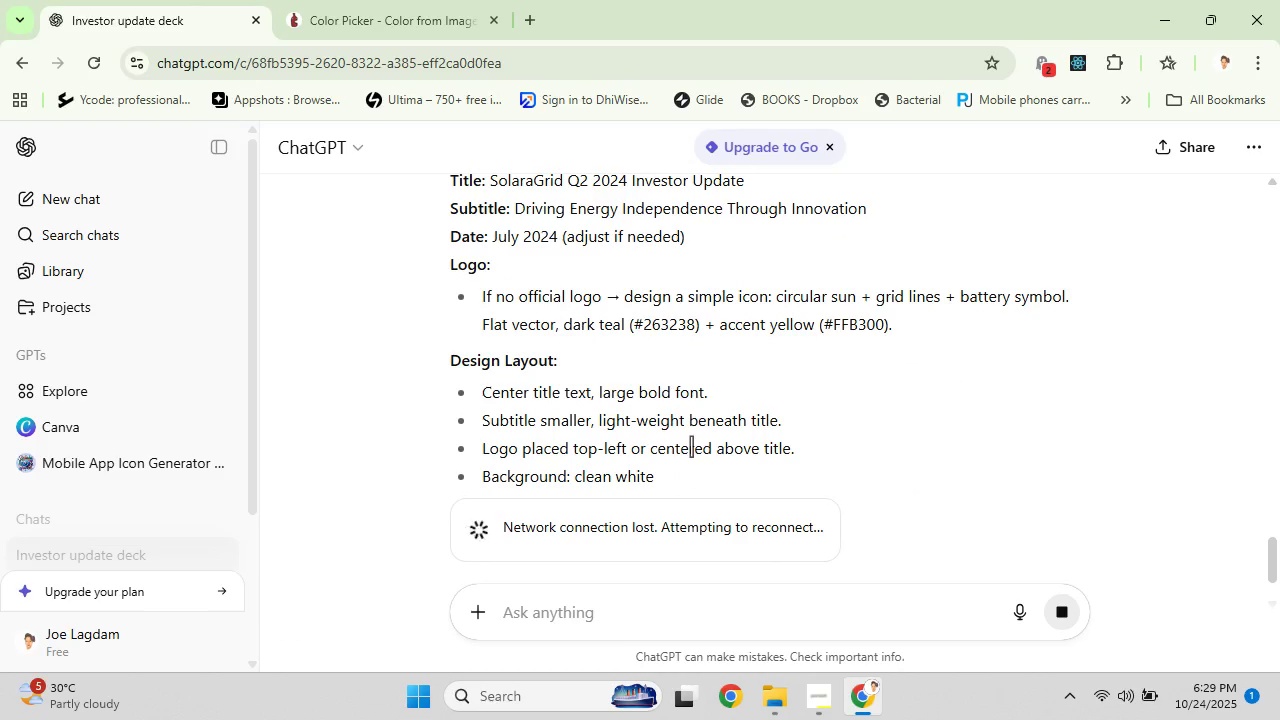 
wait(7.97)
 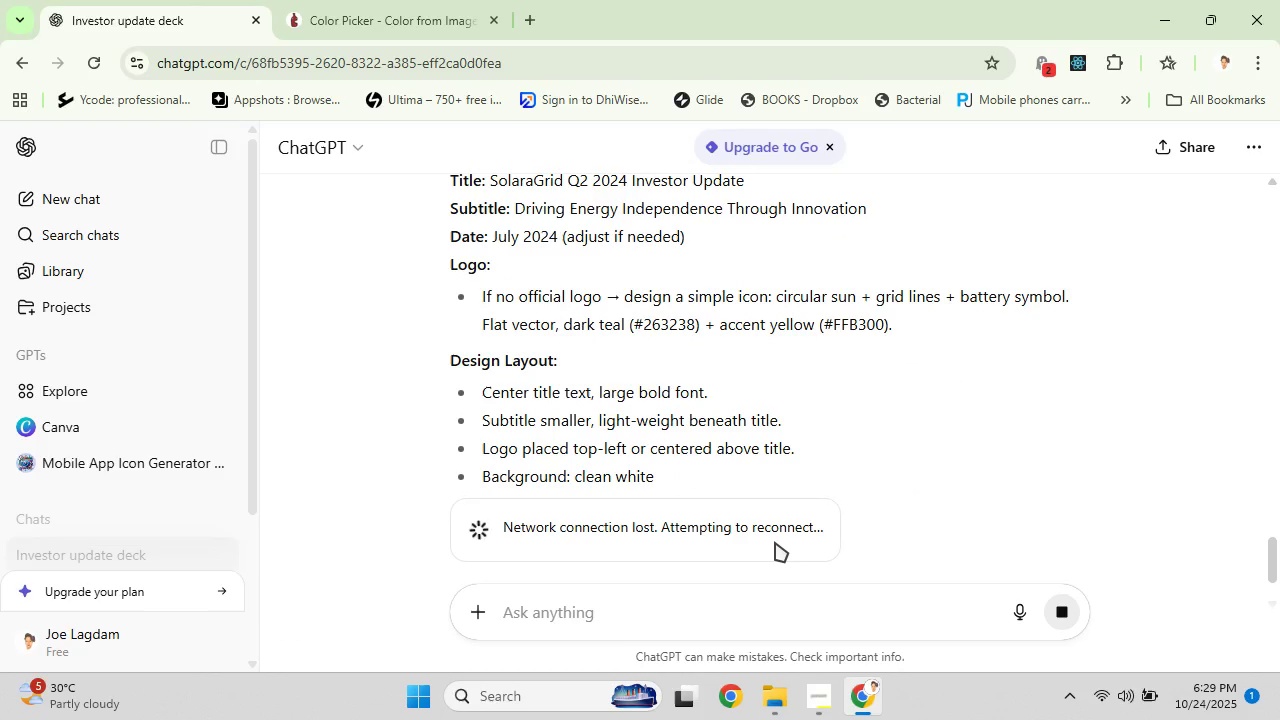 
scroll: coordinate [691, 446], scroll_direction: up, amount: 3.0
 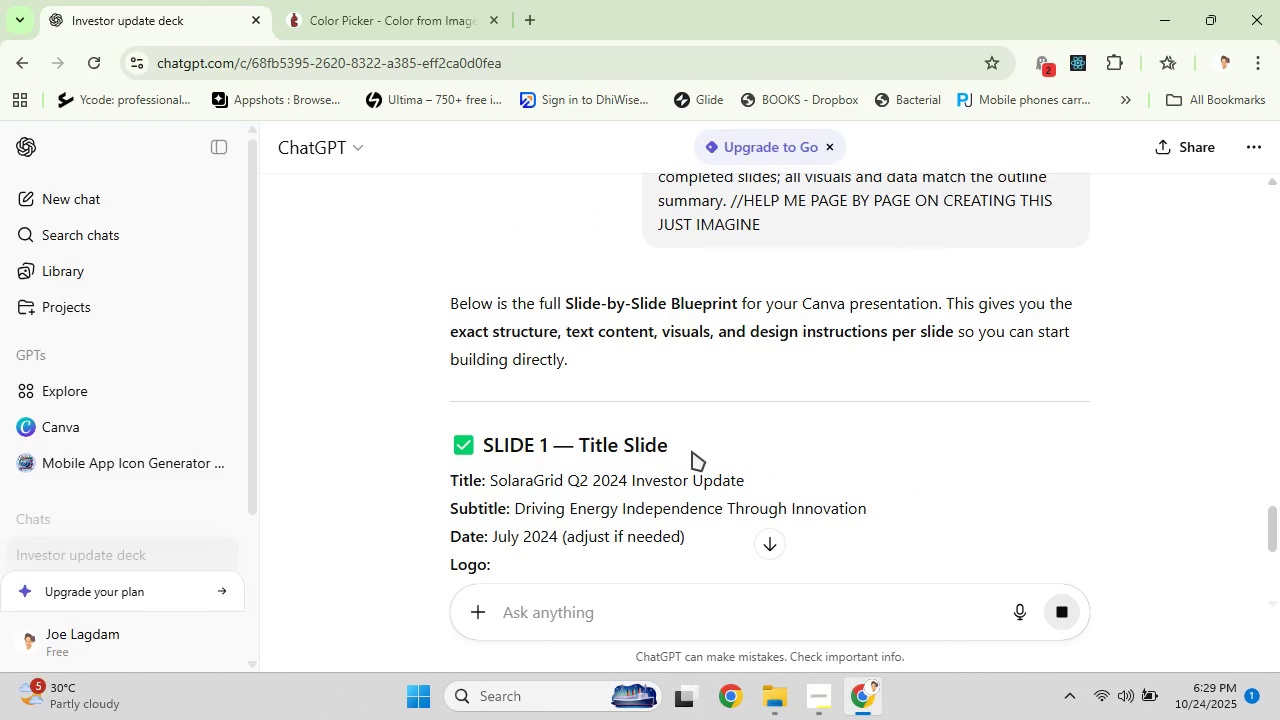 
wait(8.22)
 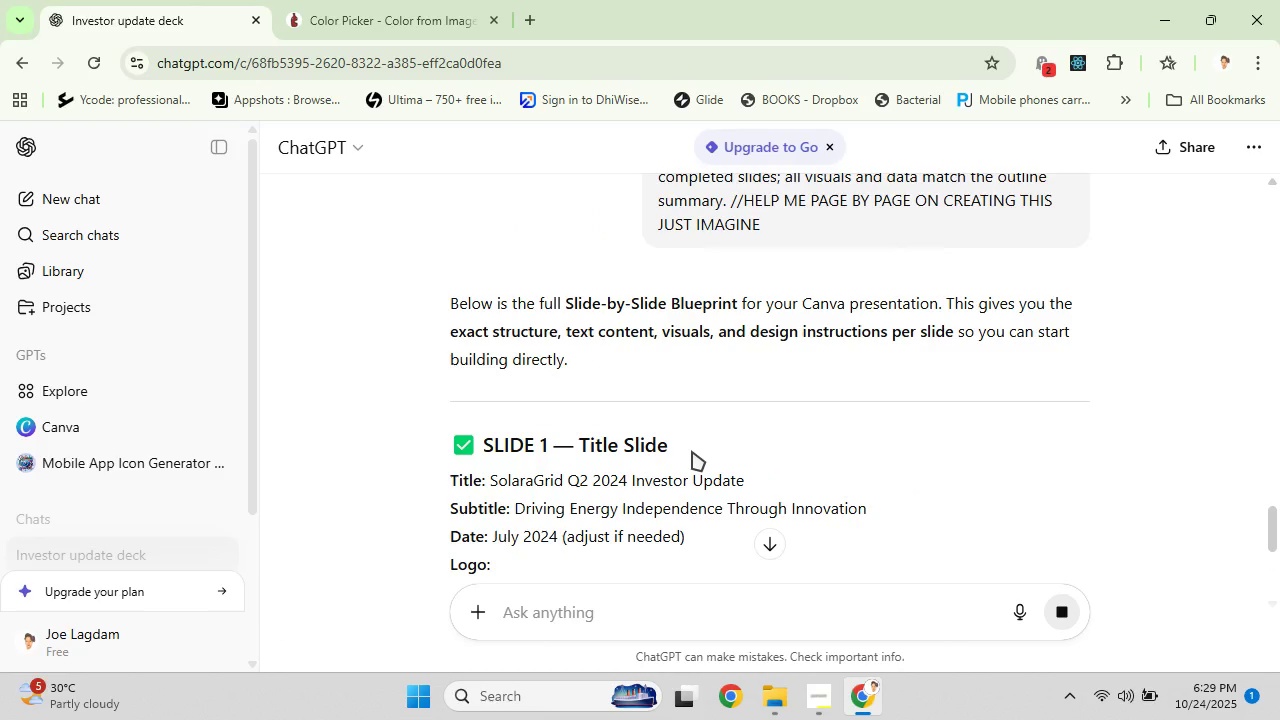 
scroll: coordinate [692, 452], scroll_direction: down, amount: 3.0
 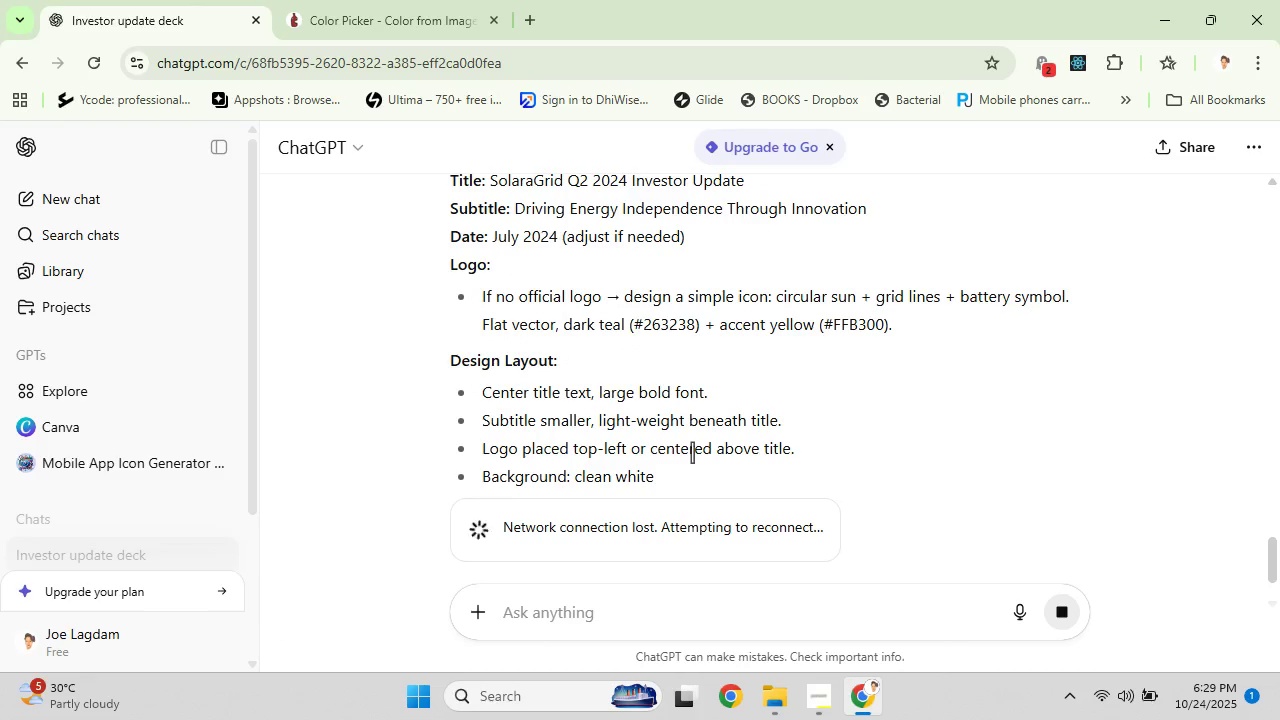 
scroll: coordinate [692, 452], scroll_direction: up, amount: 2.0
 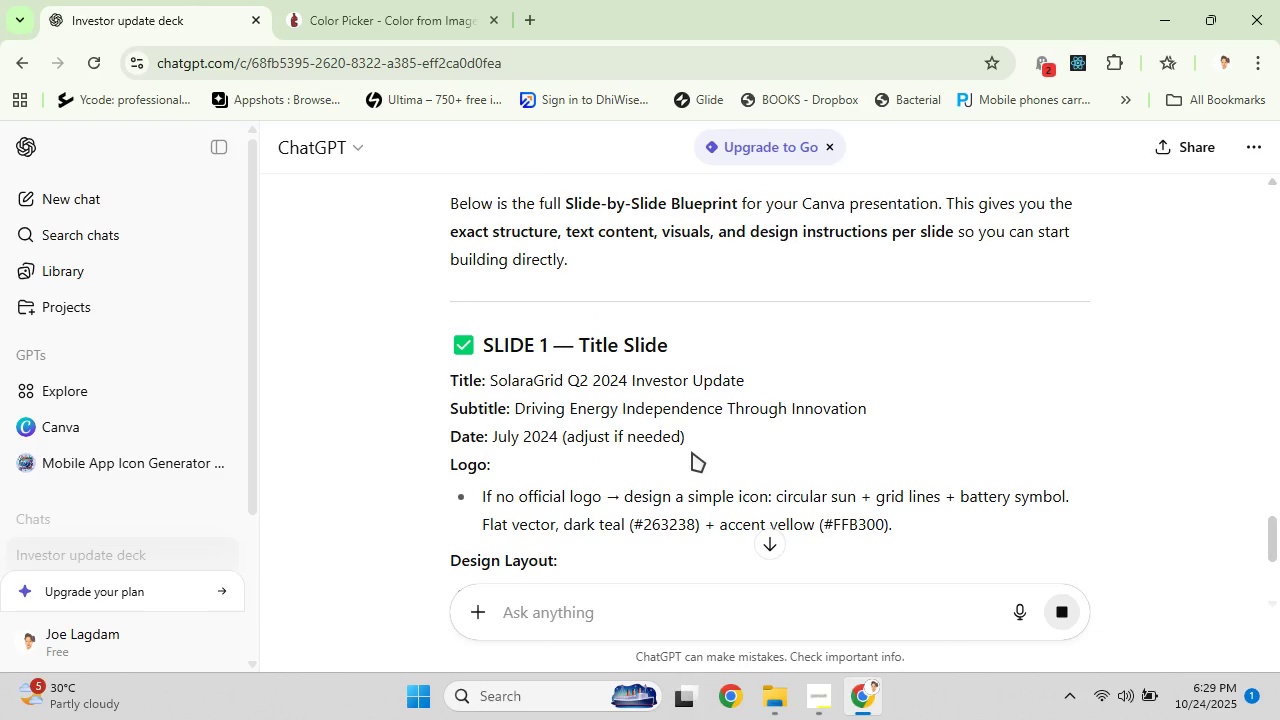 
scroll: coordinate [692, 452], scroll_direction: down, amount: 2.0
 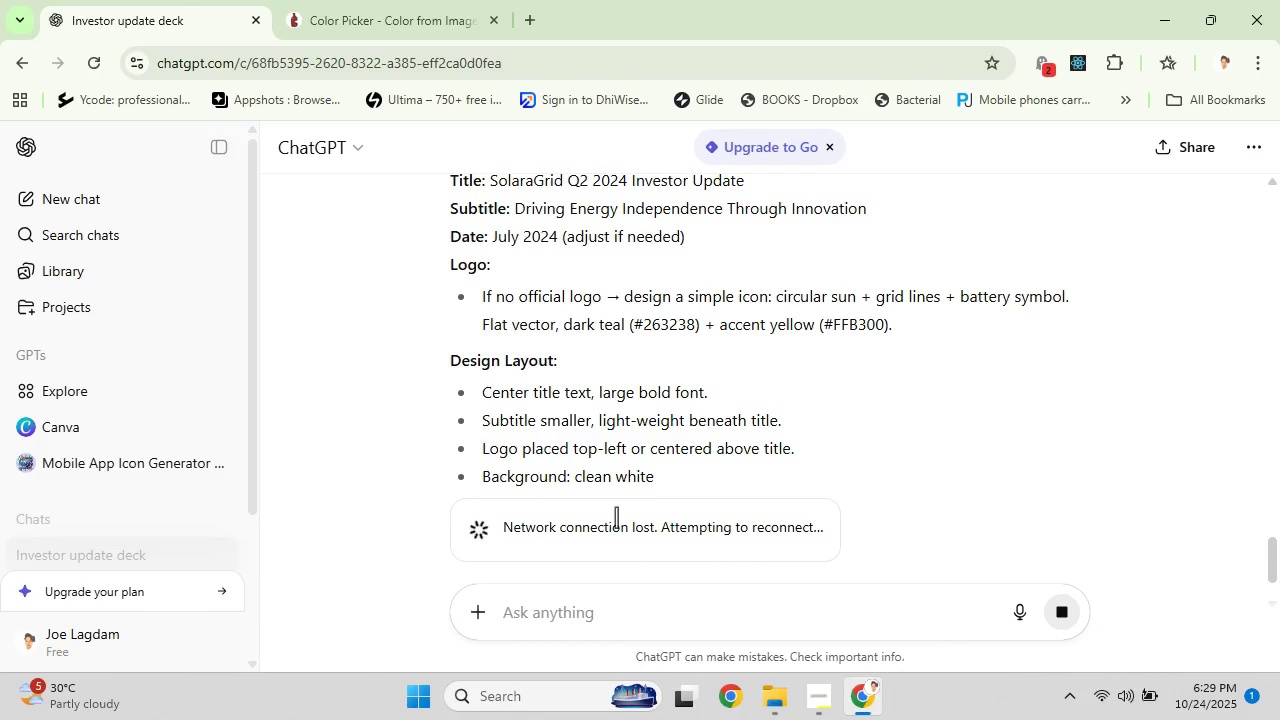 
wait(10.52)
 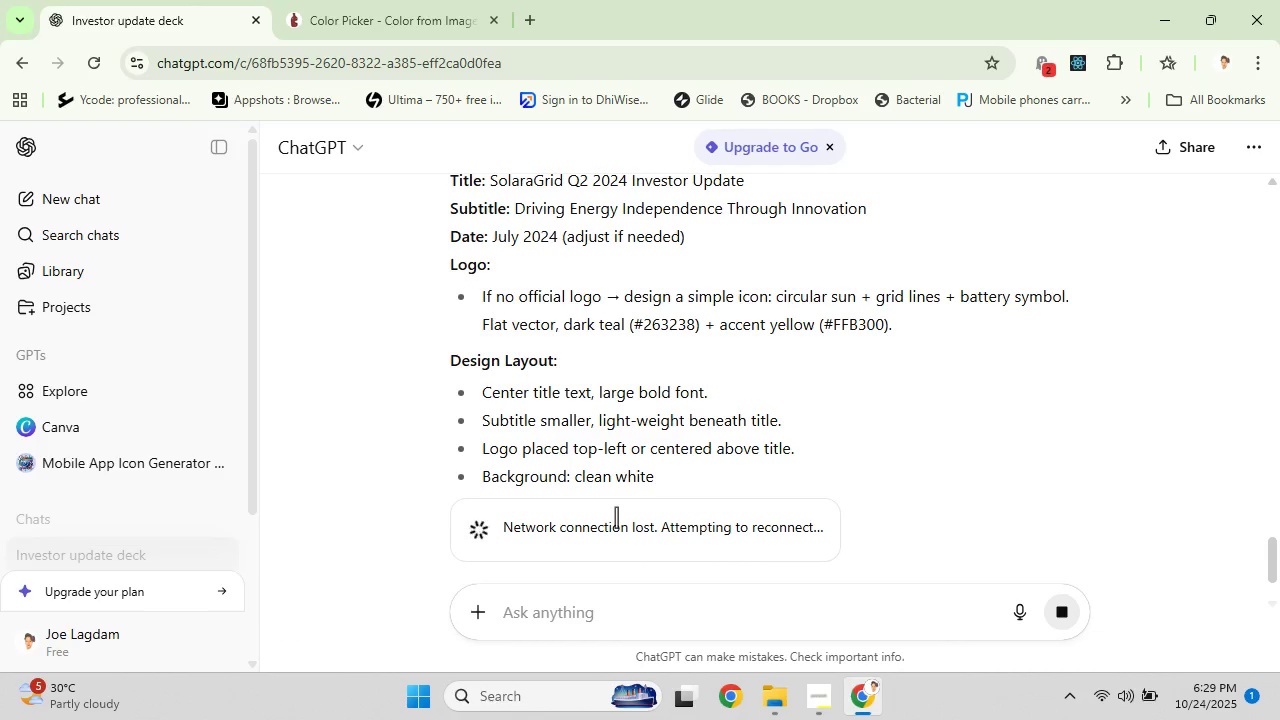 
scroll: coordinate [538, 412], scroll_direction: down, amount: 2.0
 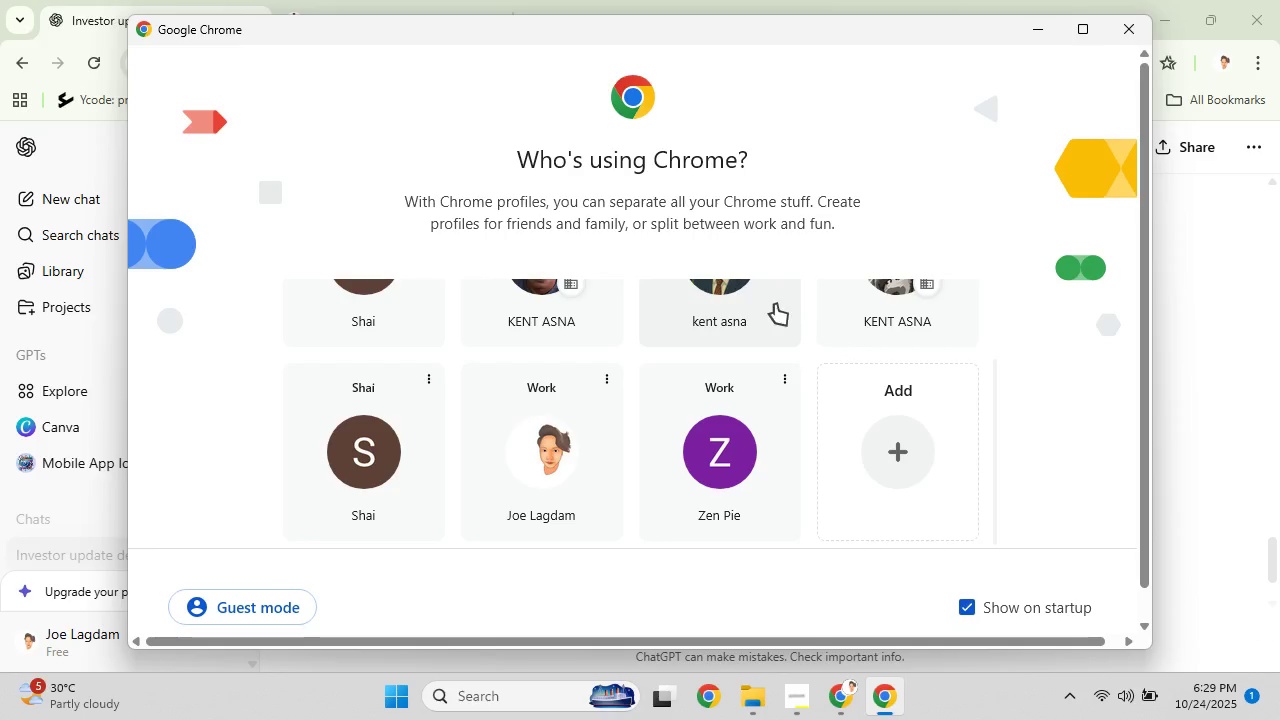 
left_click([741, 319])
 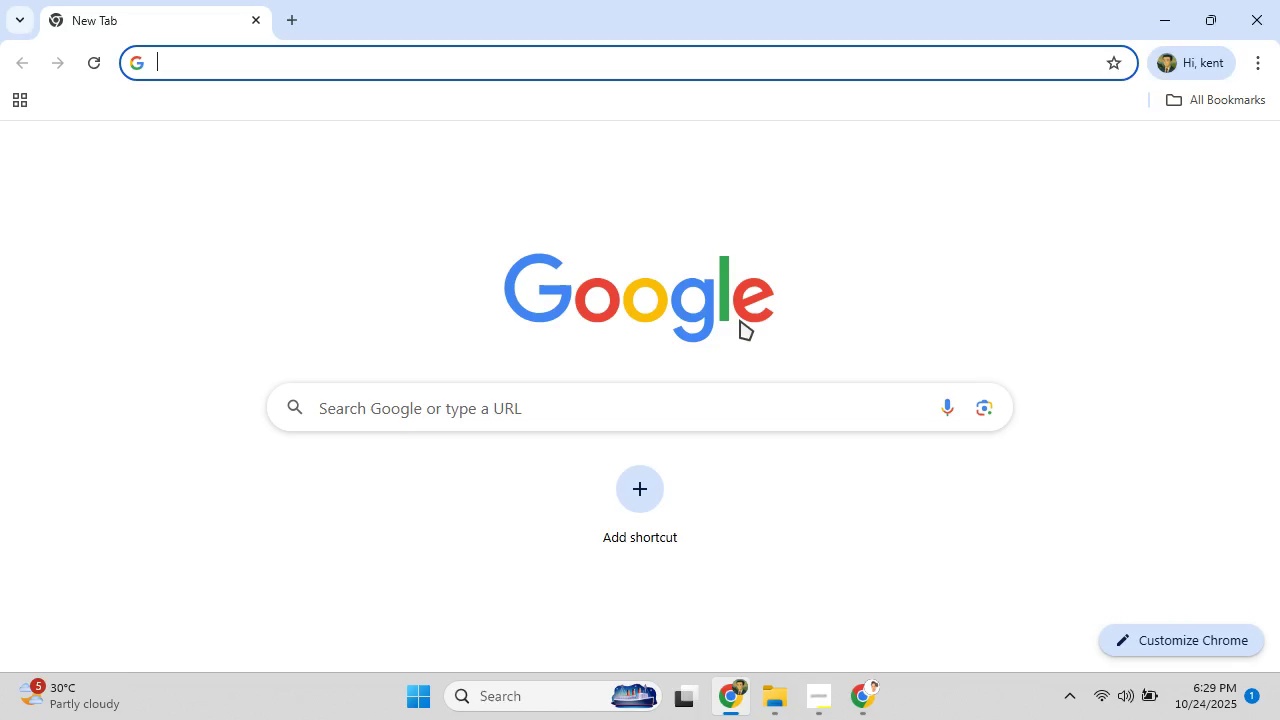 
type(VA=)
key(Backspace)
key(Backspace)
key(Backspace)
type(CA)
 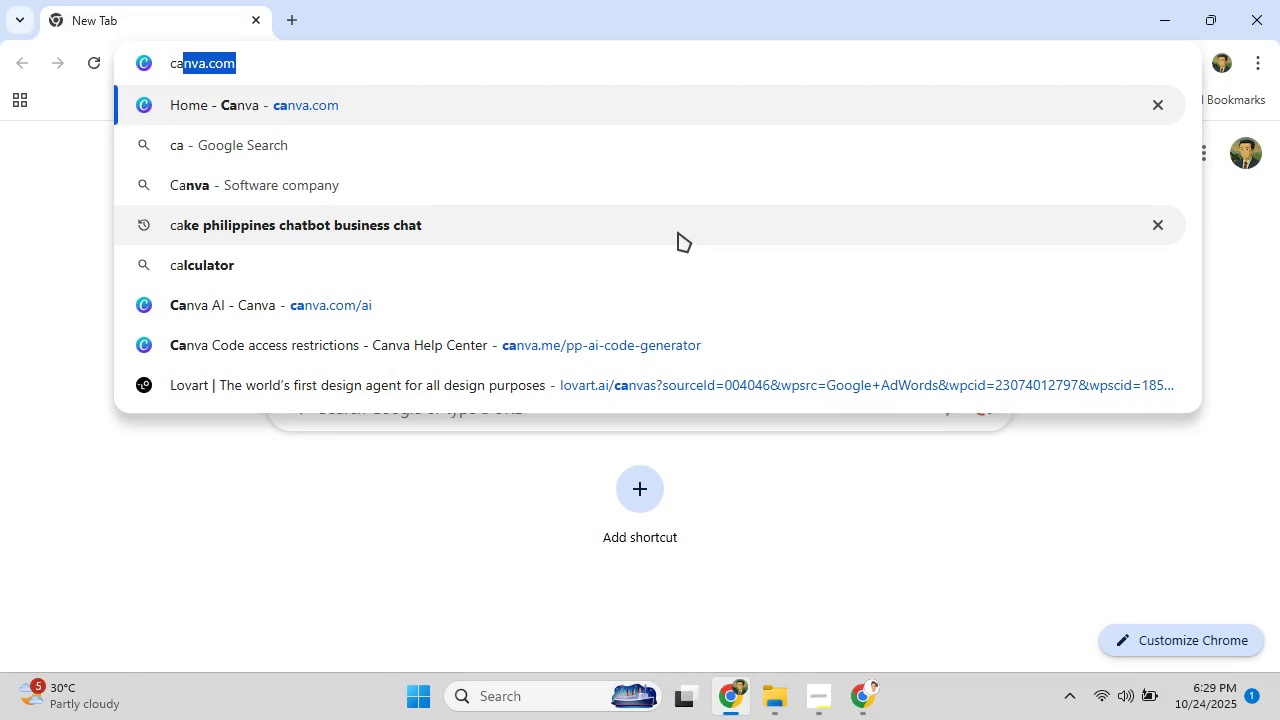 
key(Enter)
 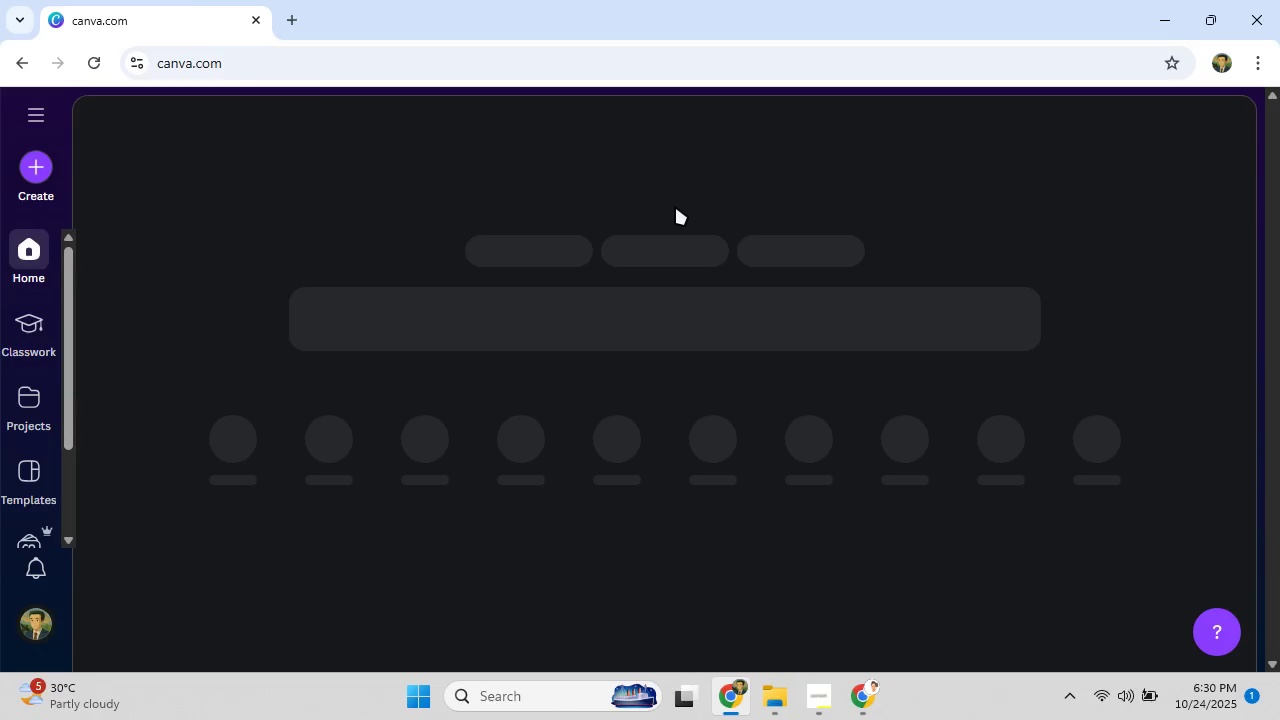 
wait(14.95)
 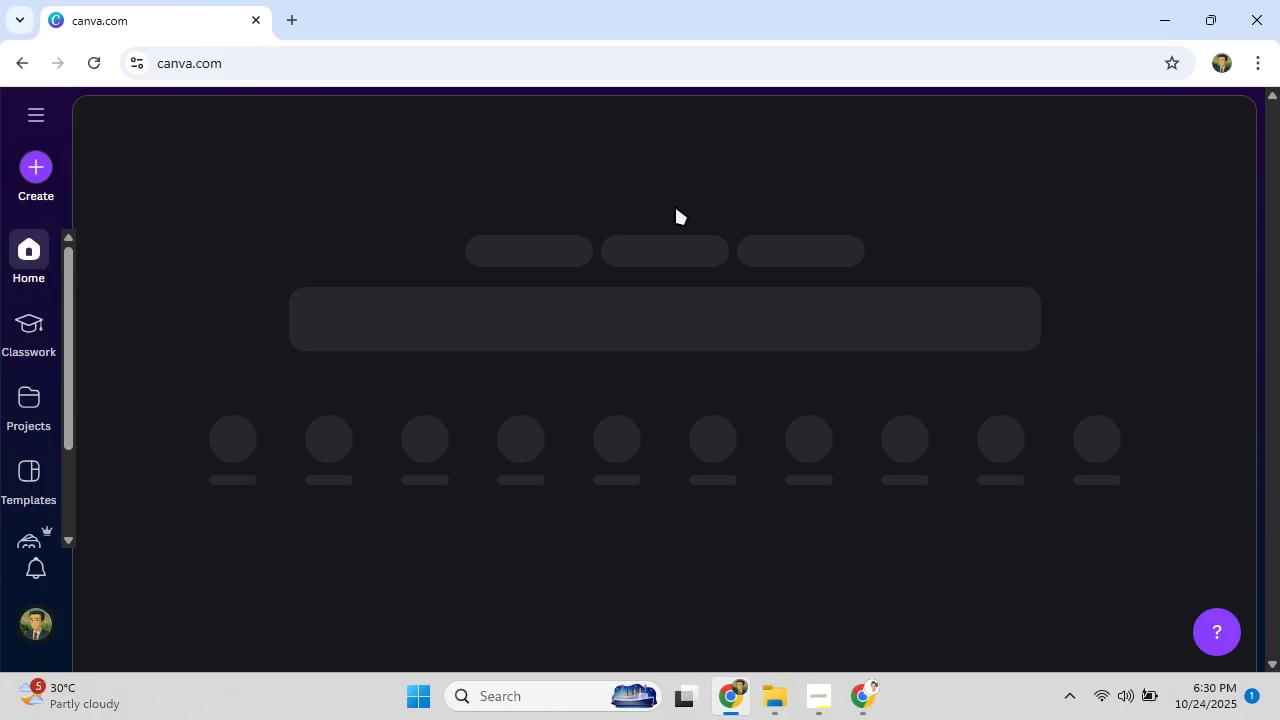 
left_click([281, 23])
 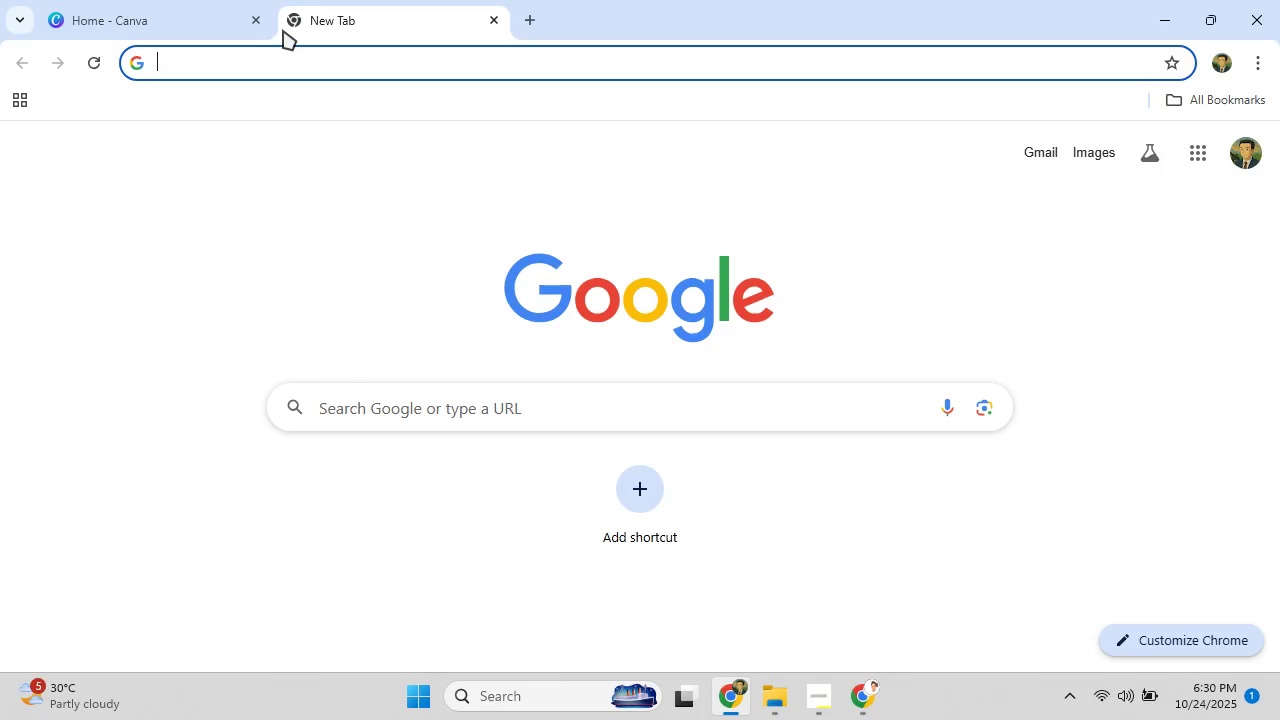 
type(GA)
 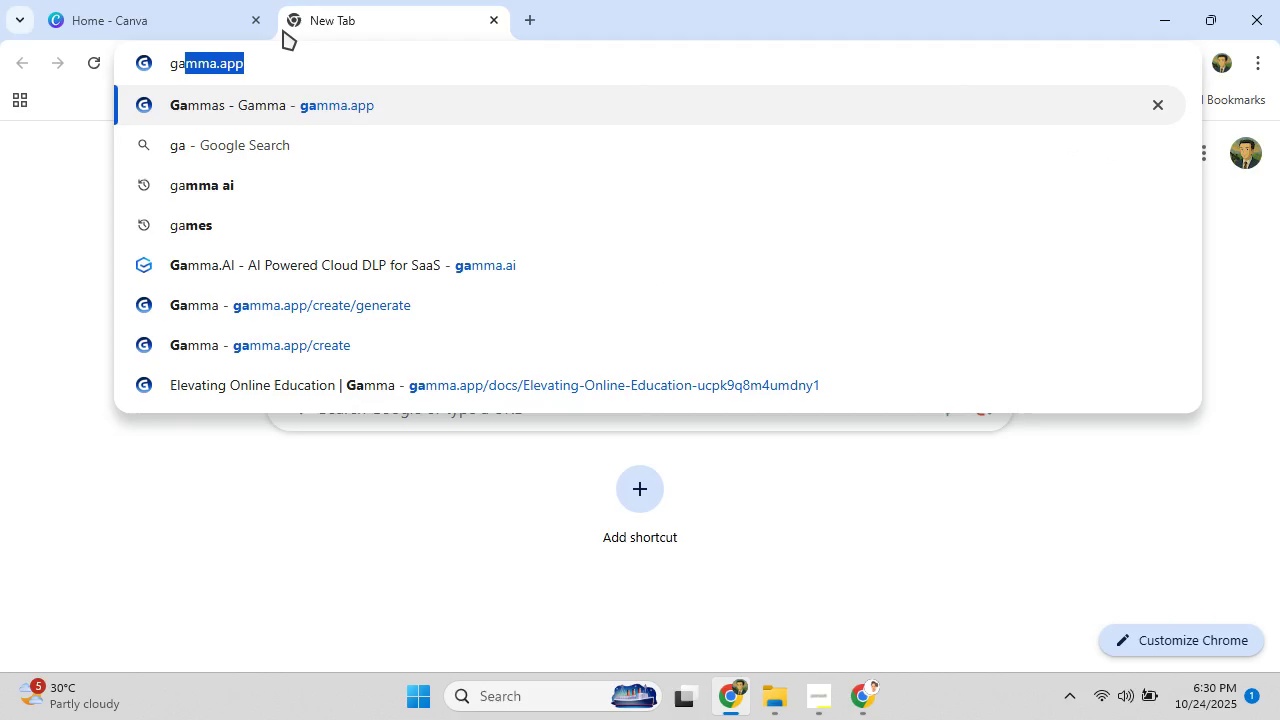 
key(Enter)
 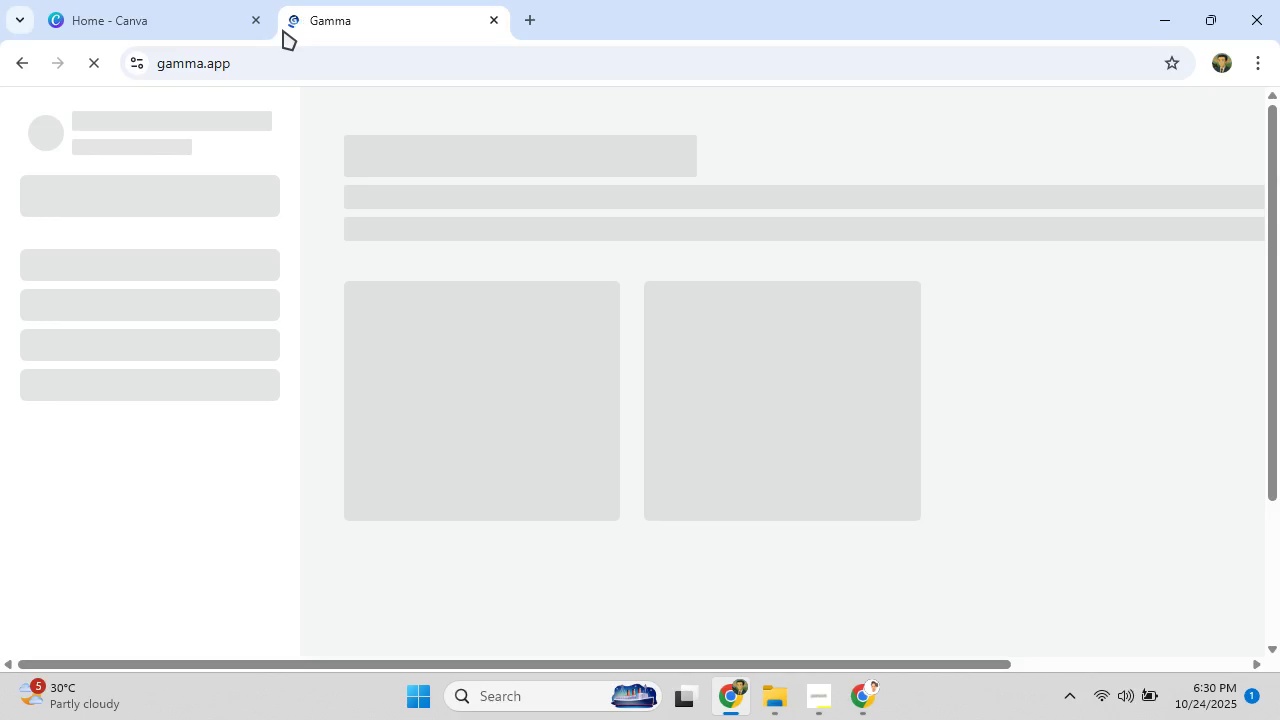 
wait(5.03)
 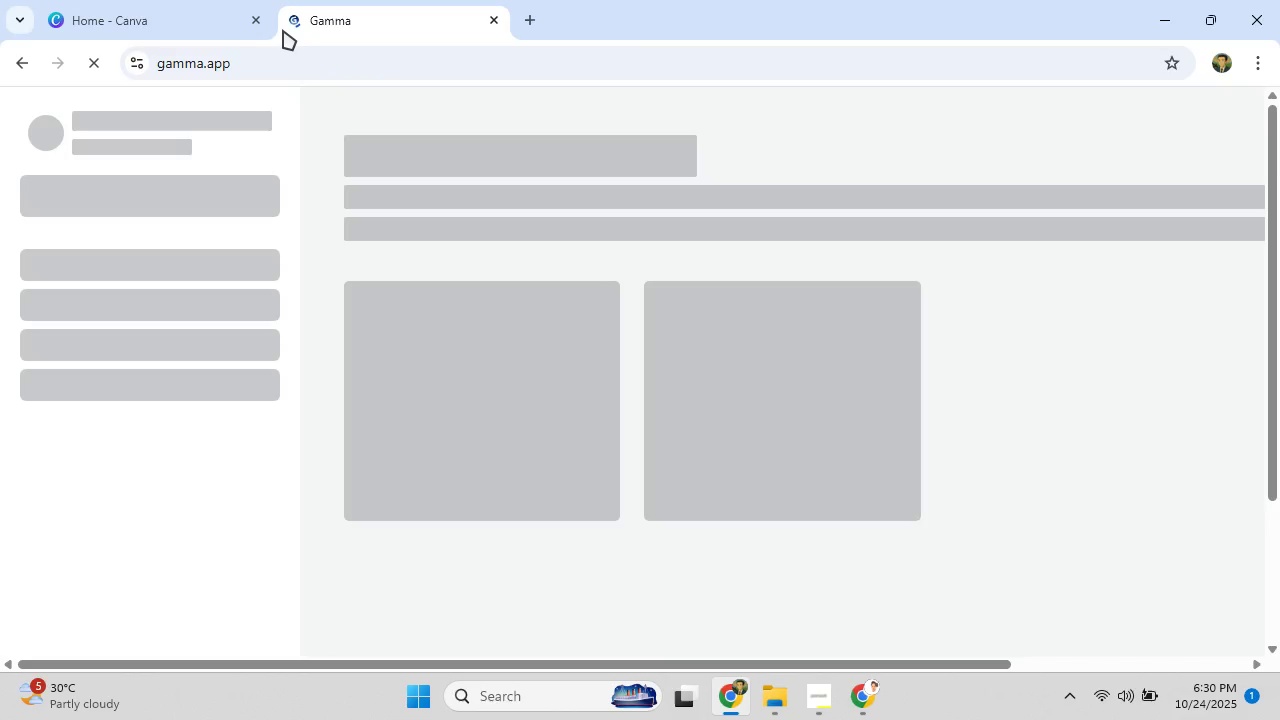 
left_click([531, 9])
 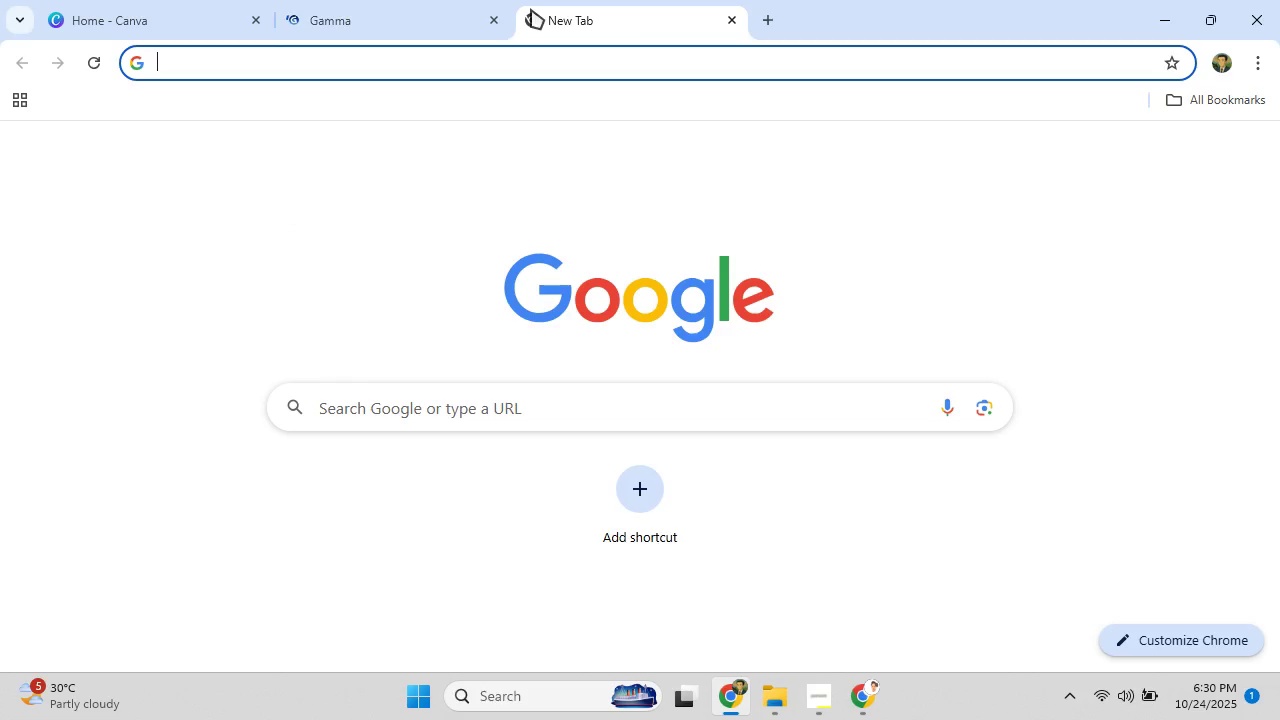 
type(AI PRESE)
 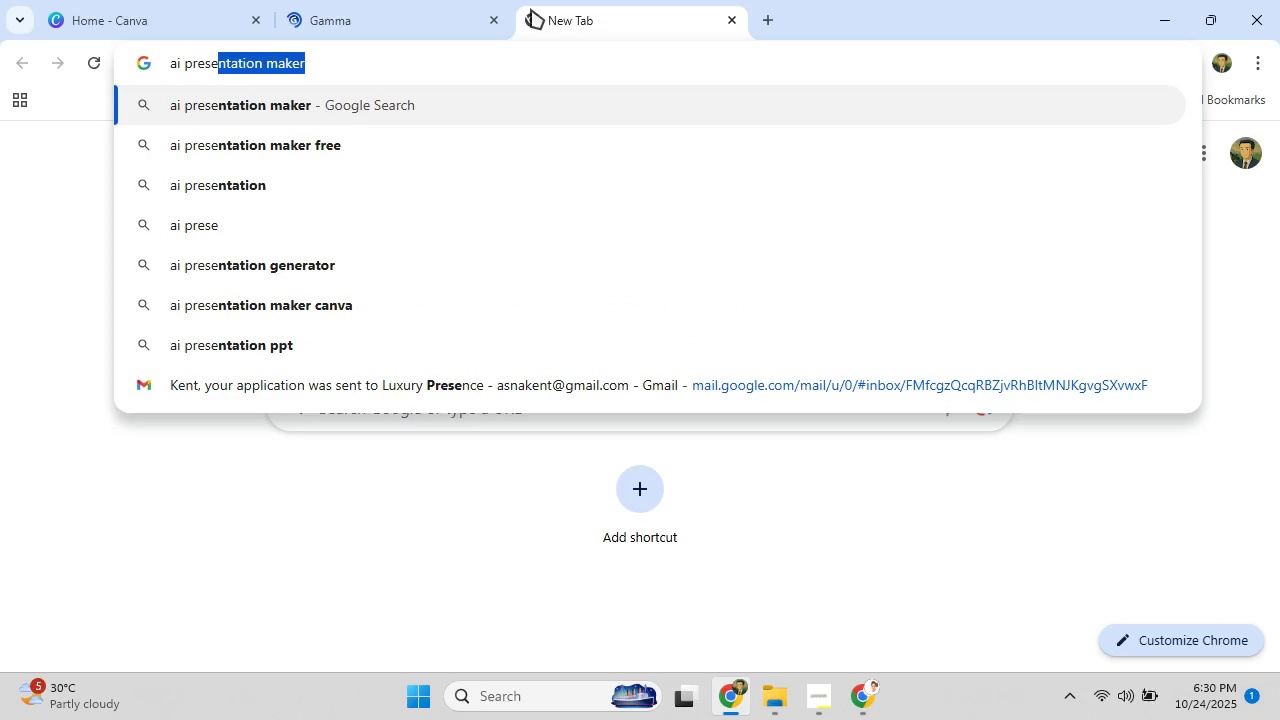 
key(Enter)
 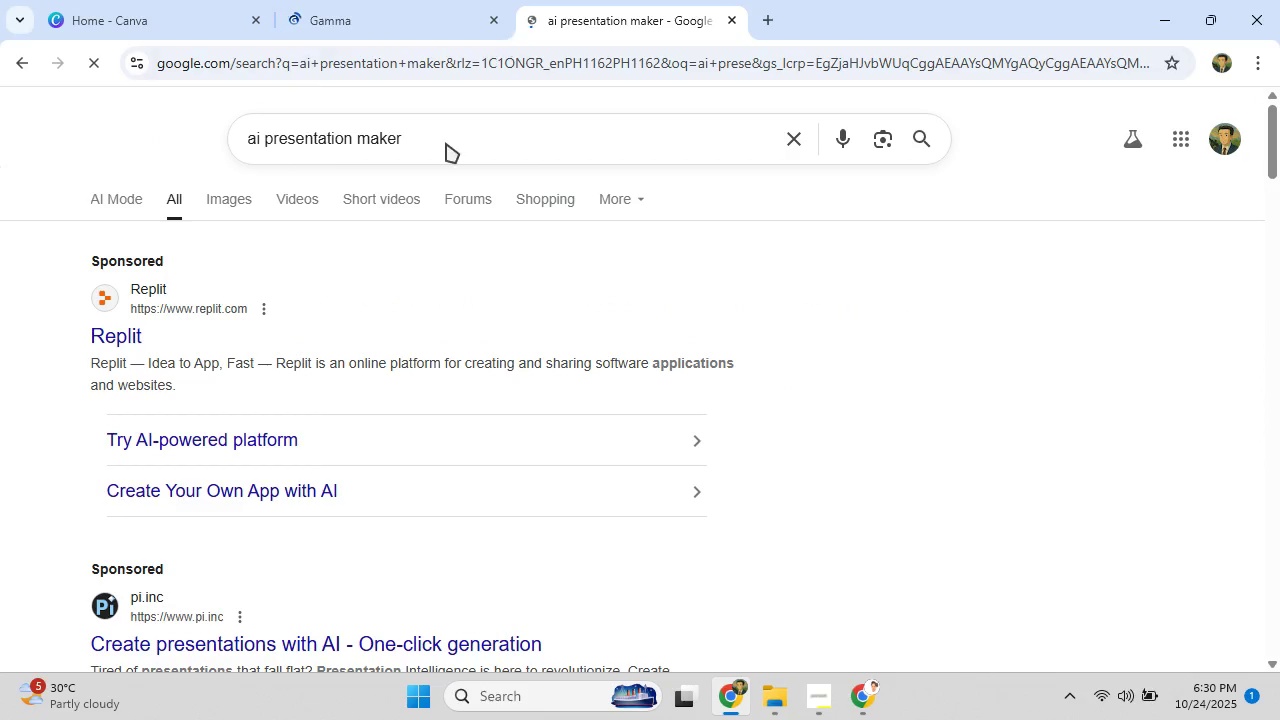 
scroll: coordinate [317, 329], scroll_direction: down, amount: 3.0